 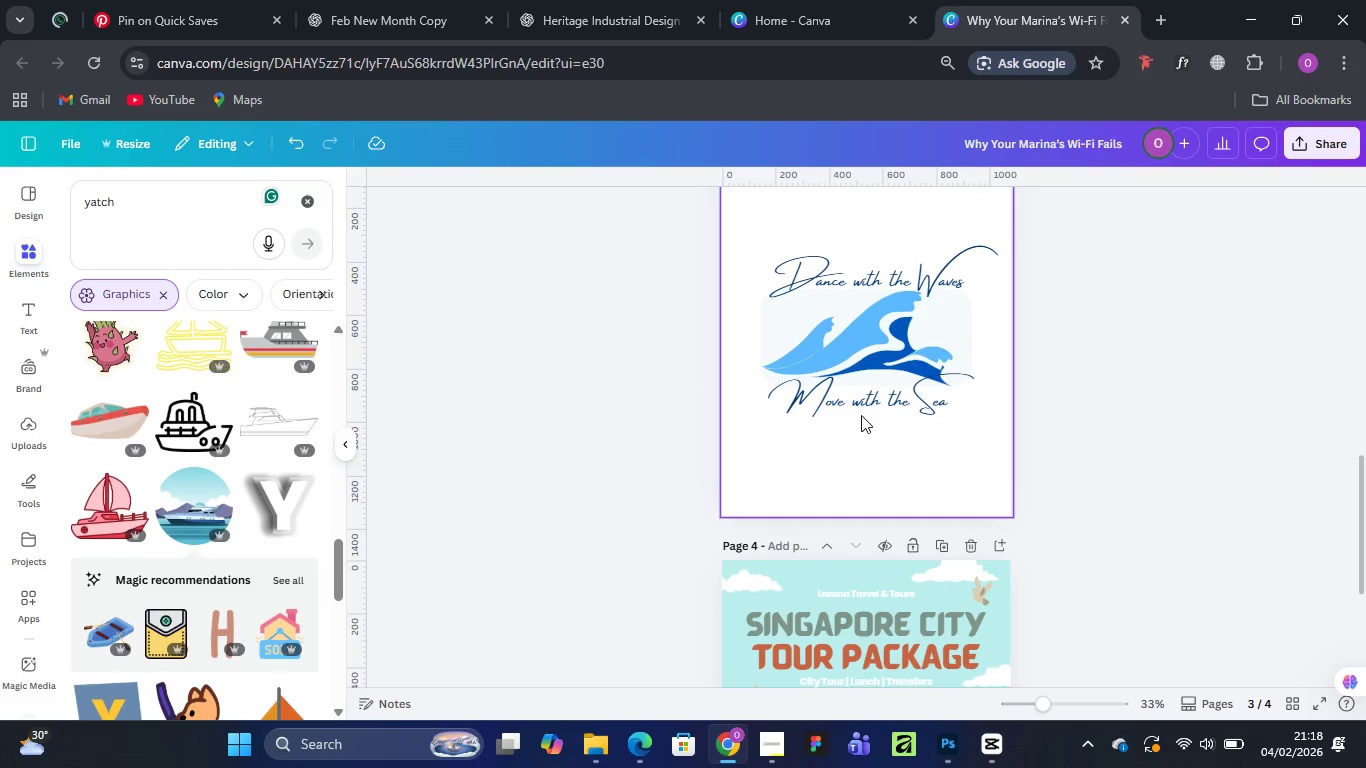 
scroll: coordinate [843, 538], scroll_direction: down, amount: 3.0
 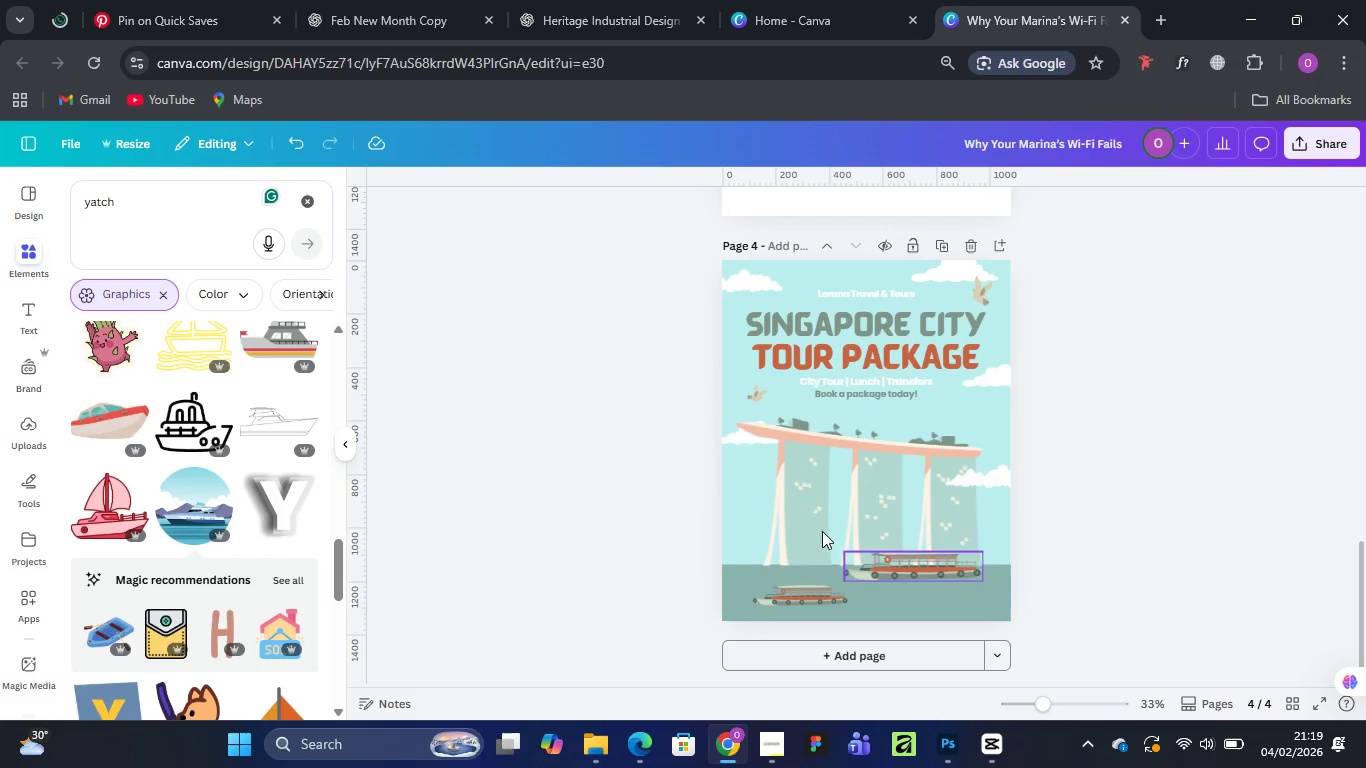 
left_click([778, 425])
 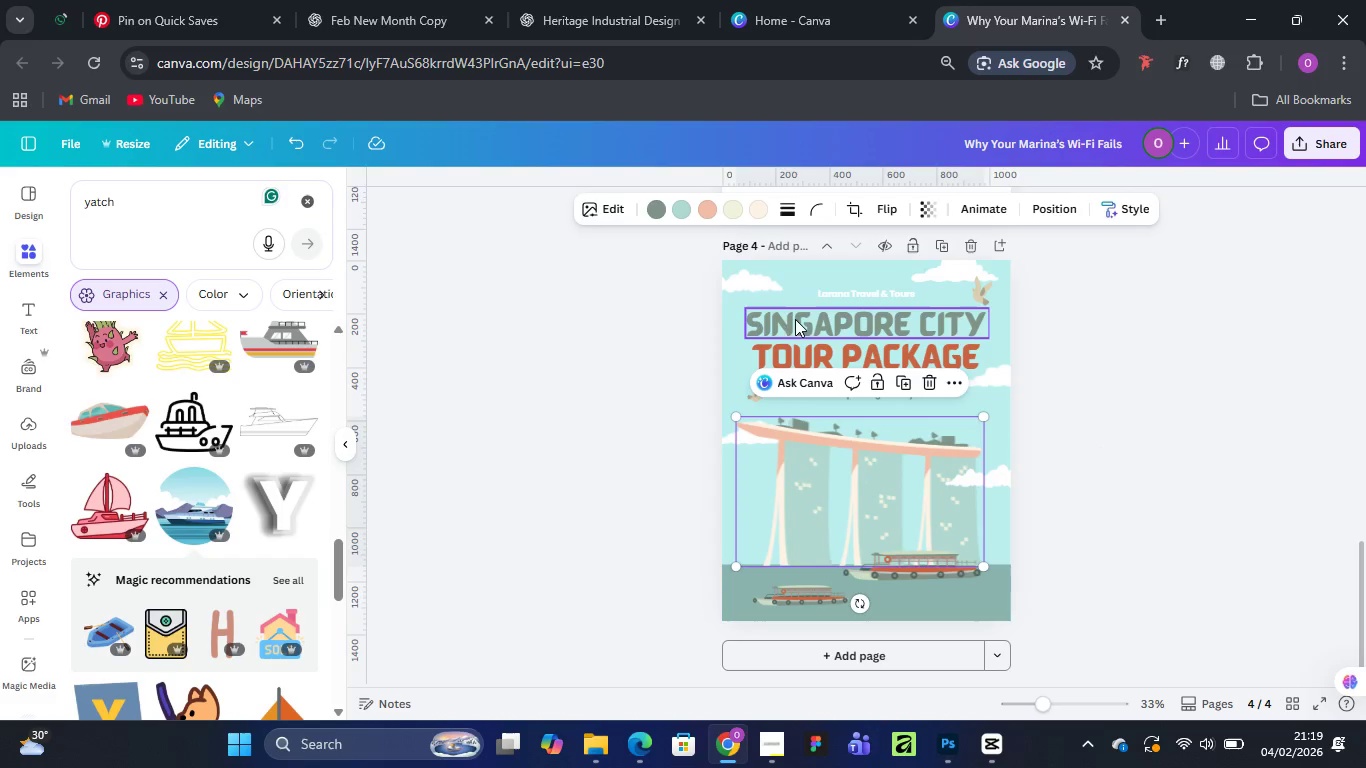 
left_click_drag(start_coordinate=[688, 276], to_coordinate=[1076, 628])
 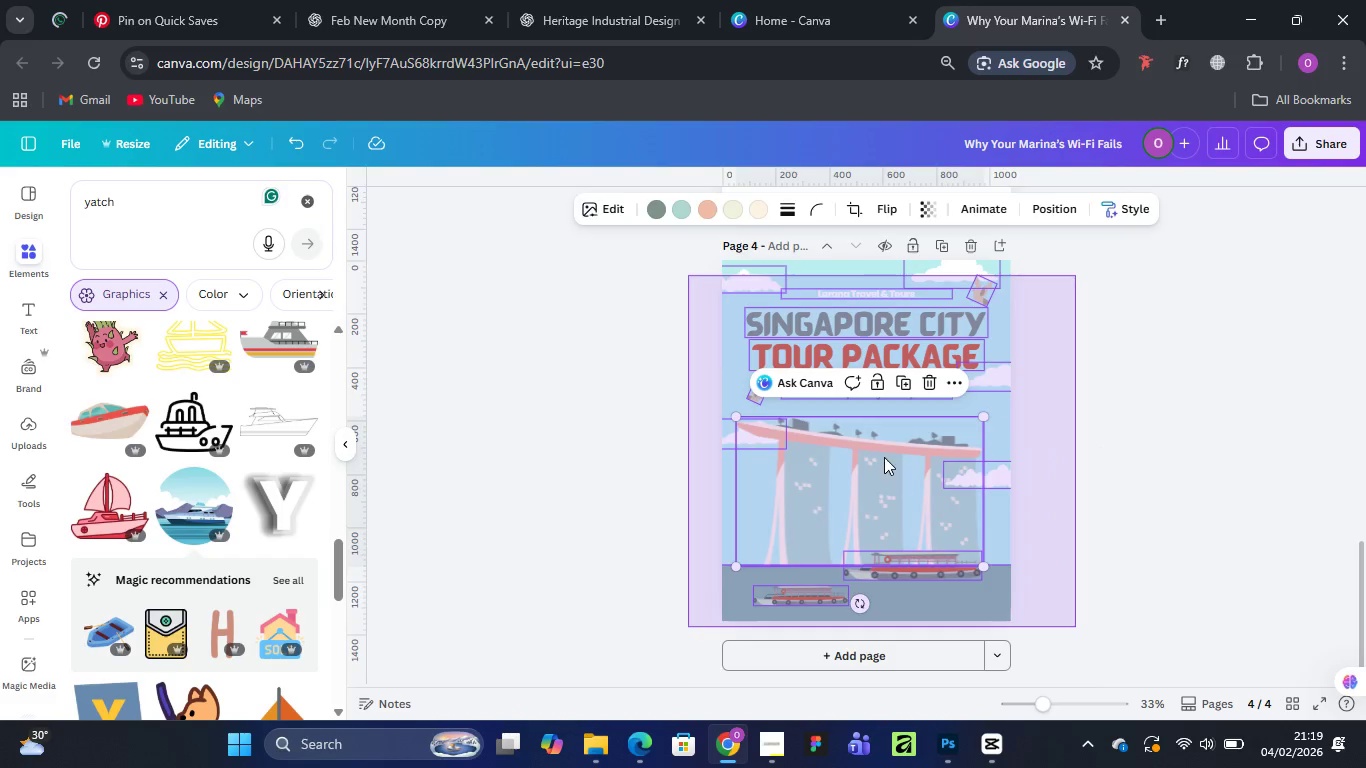 
right_click([884, 457])
 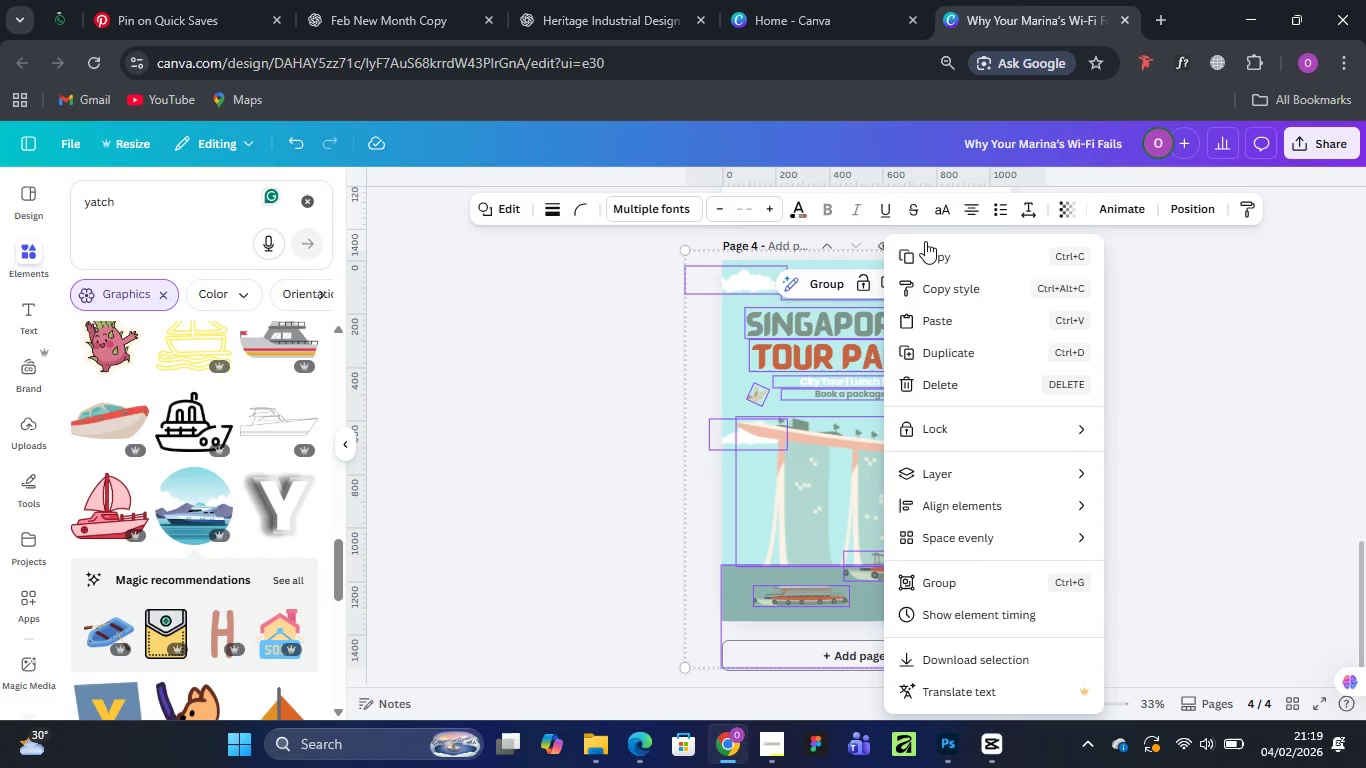 
left_click([941, 262])
 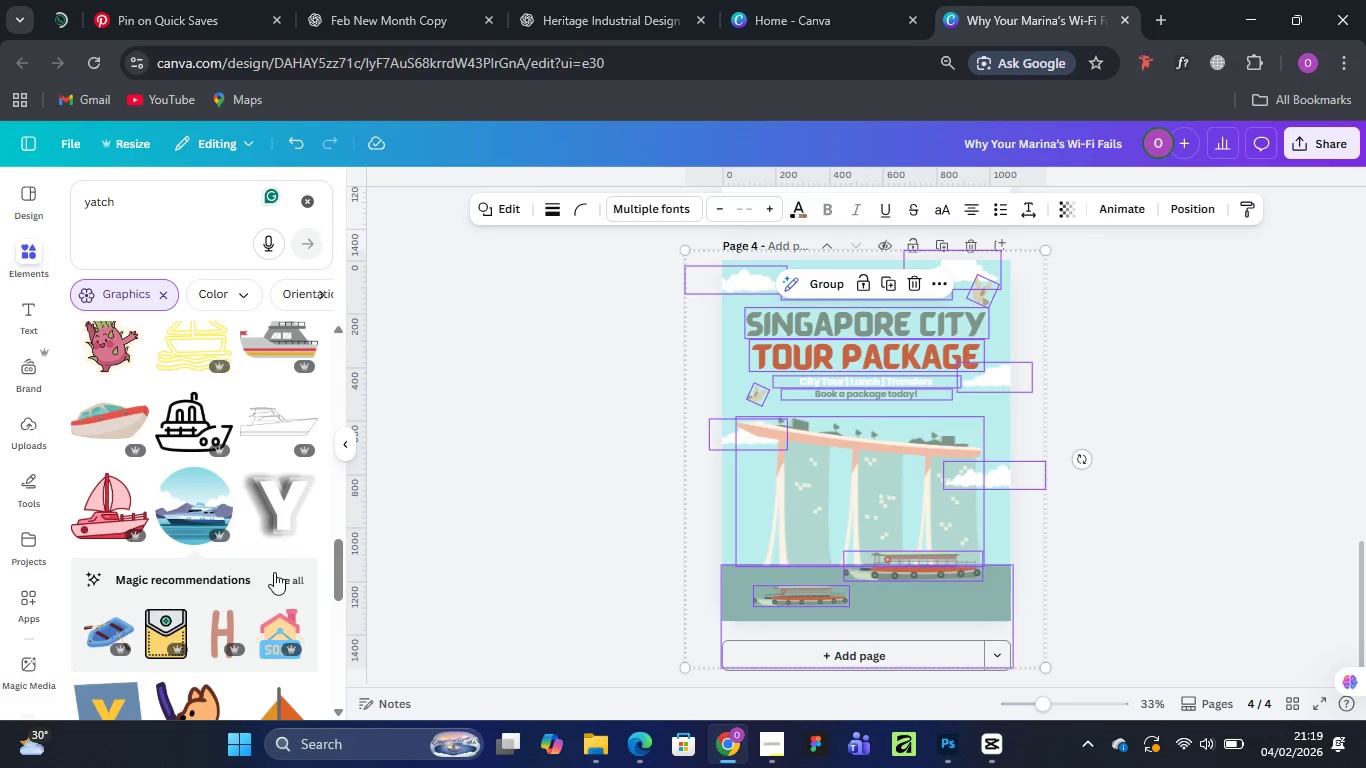 
scroll: coordinate [227, 541], scroll_direction: up, amount: 17.0
 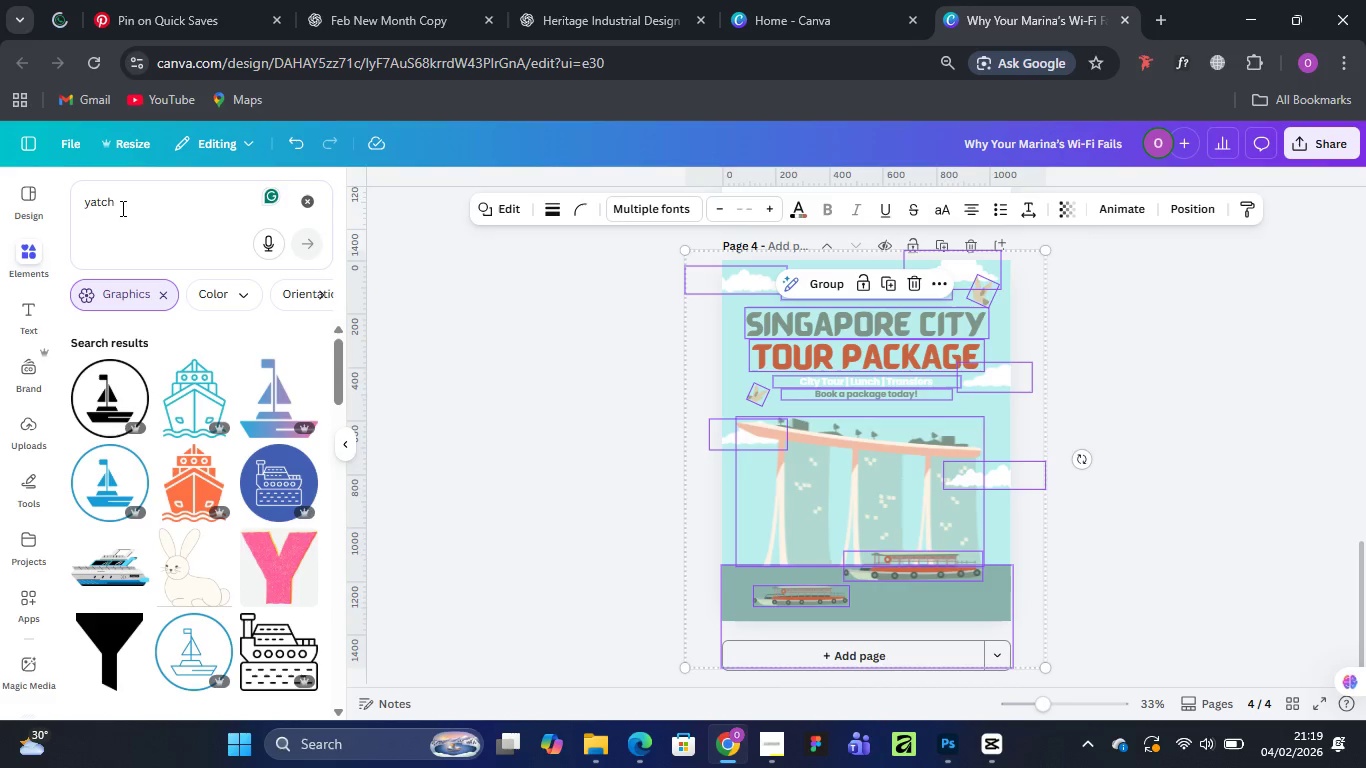 
left_click_drag(start_coordinate=[124, 201], to_coordinate=[73, 205])
 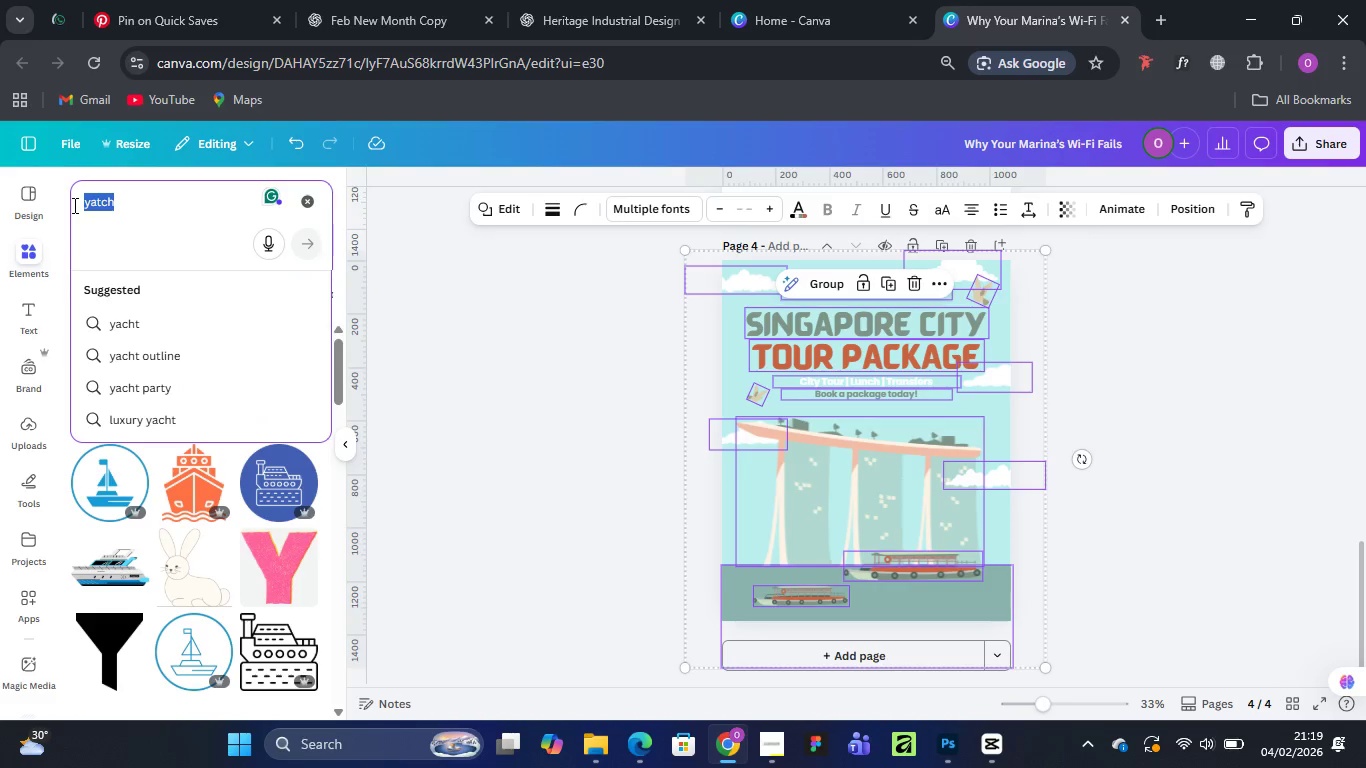 
type(q)
key(Backspace)
type(water)
 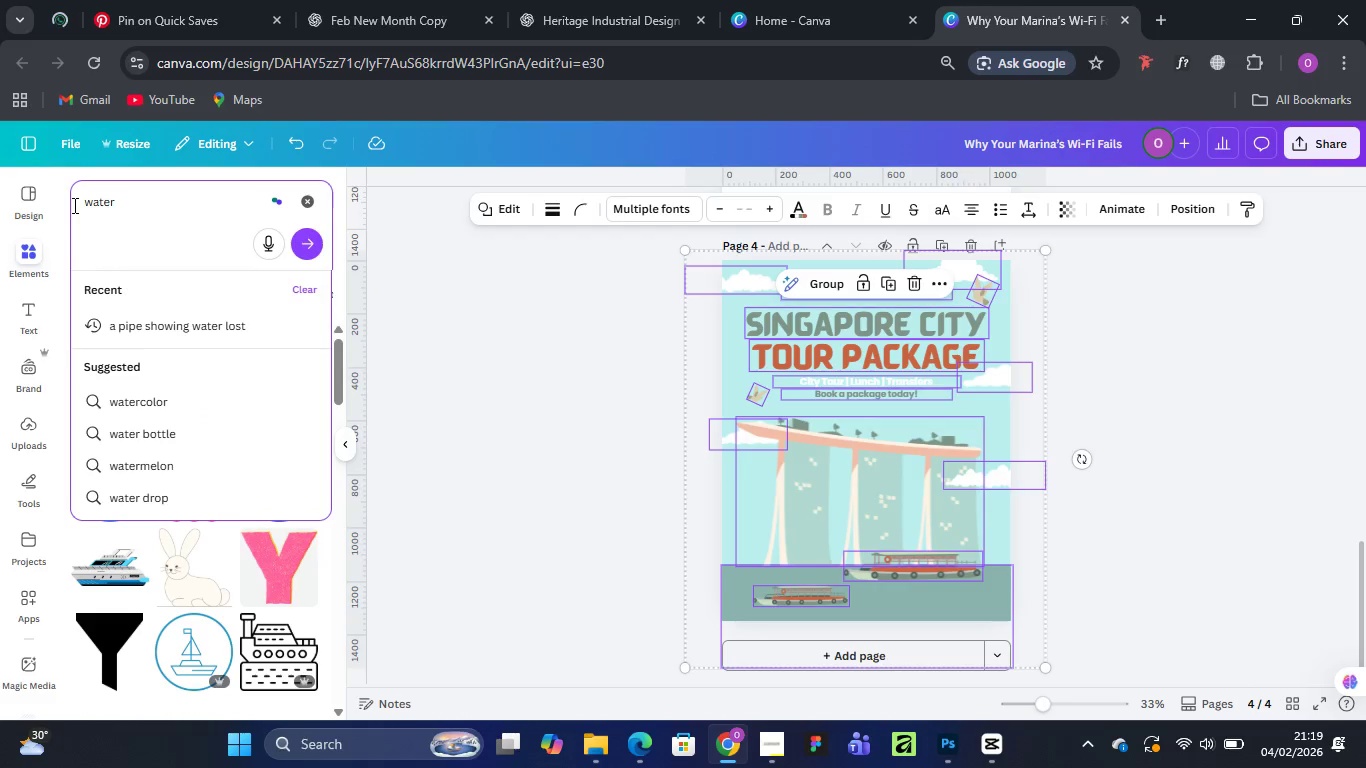 
key(Enter)
 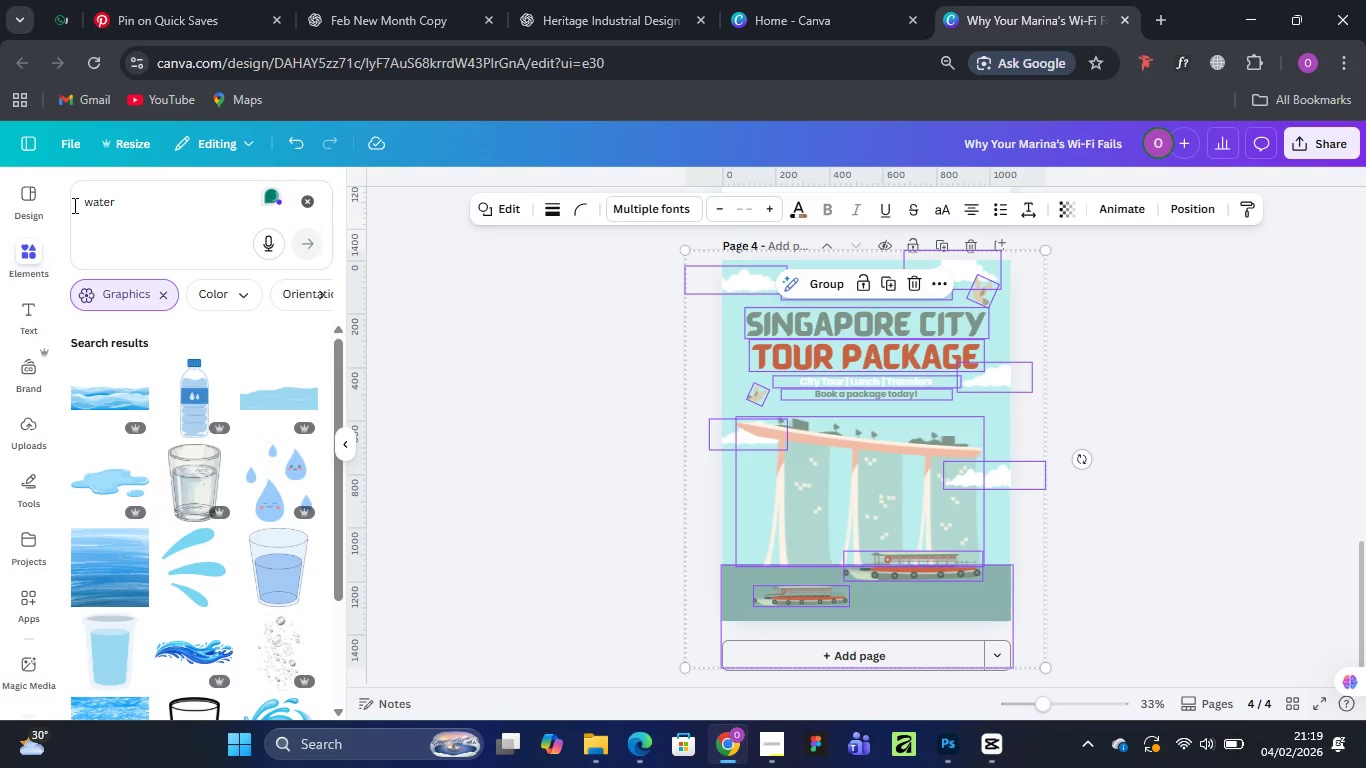 
wait(8.36)
 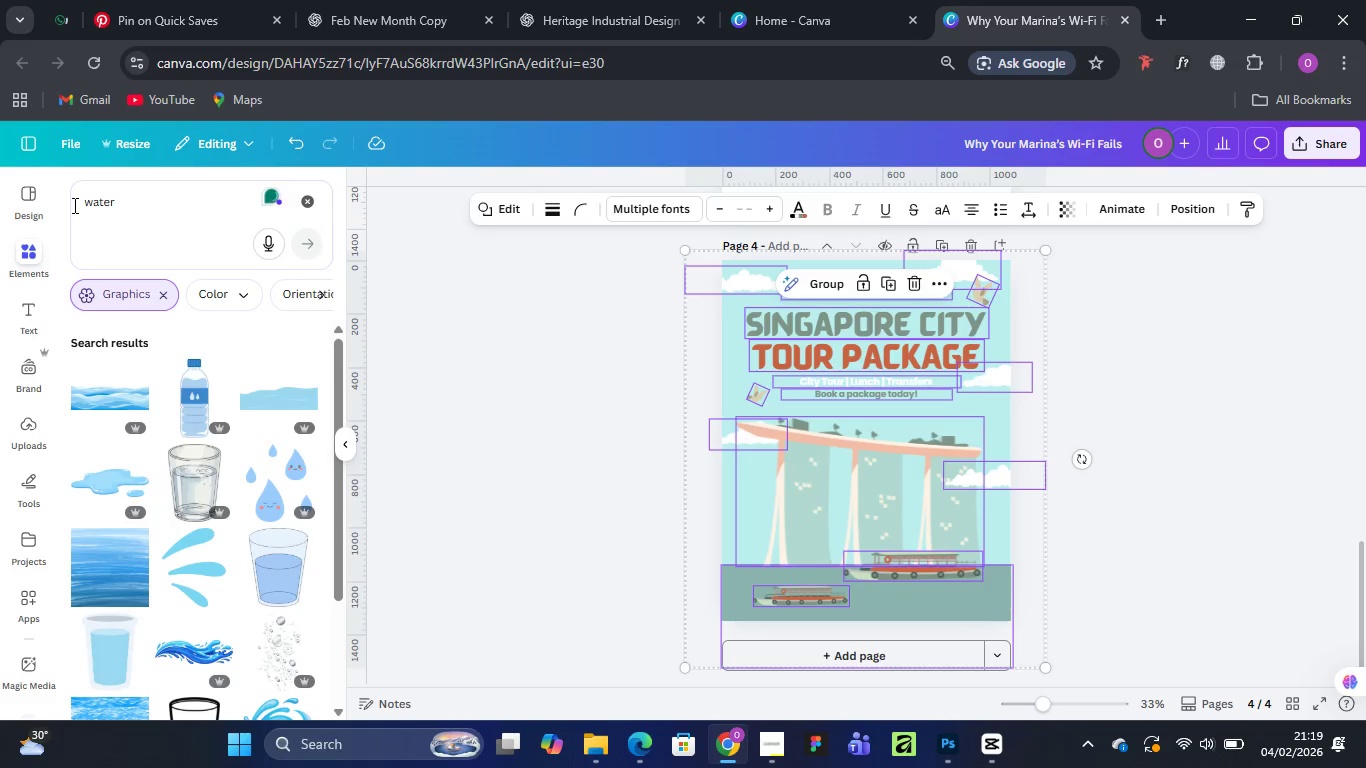 
left_click([1217, 385])
 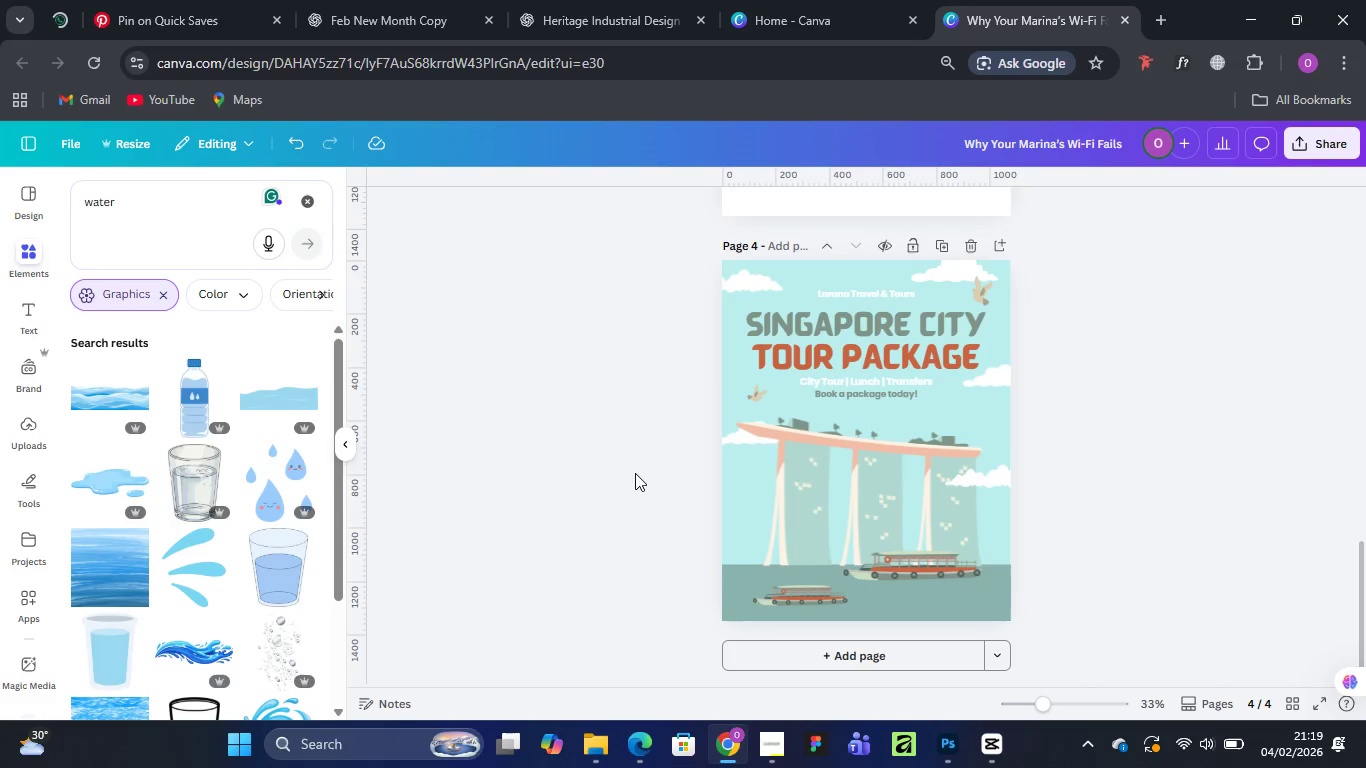 
scroll: coordinate [675, 445], scroll_direction: up, amount: 14.0
 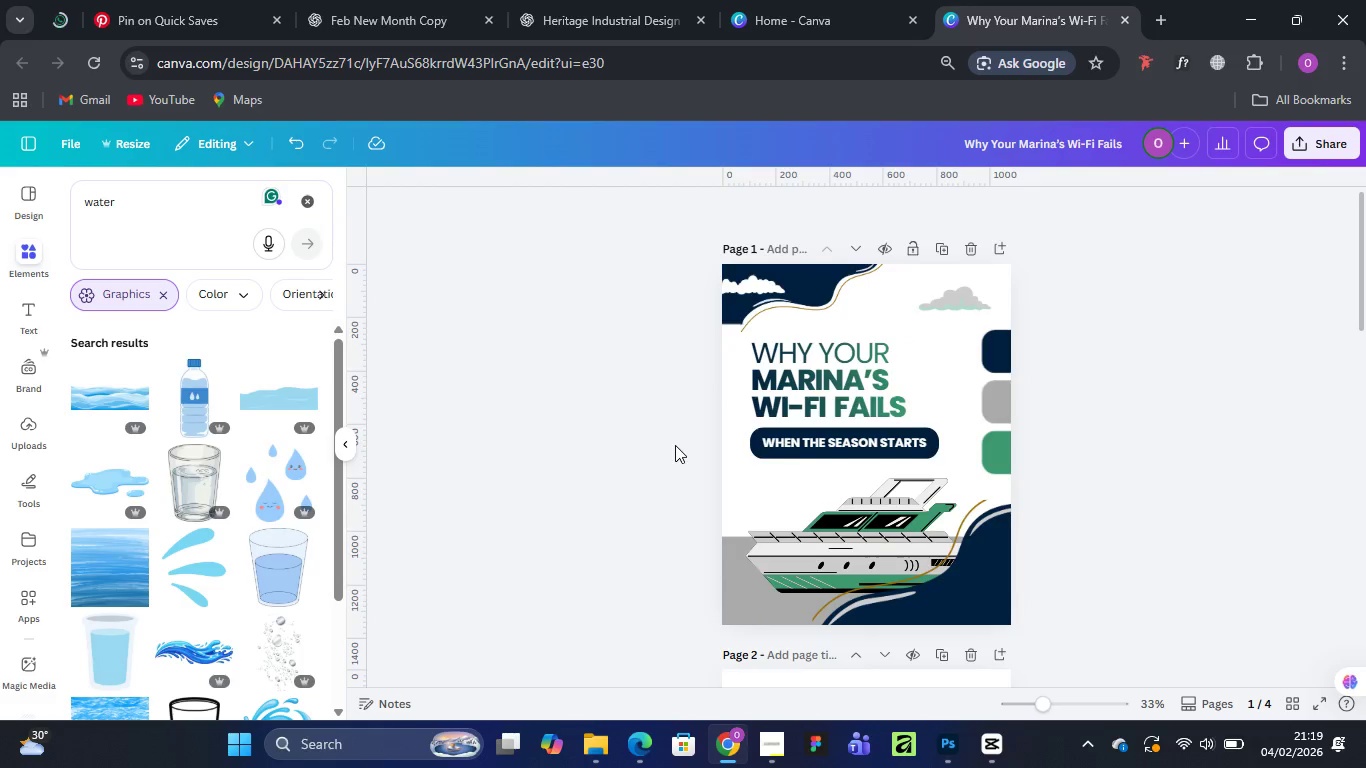 
scroll: coordinate [675, 445], scroll_direction: down, amount: 3.0
 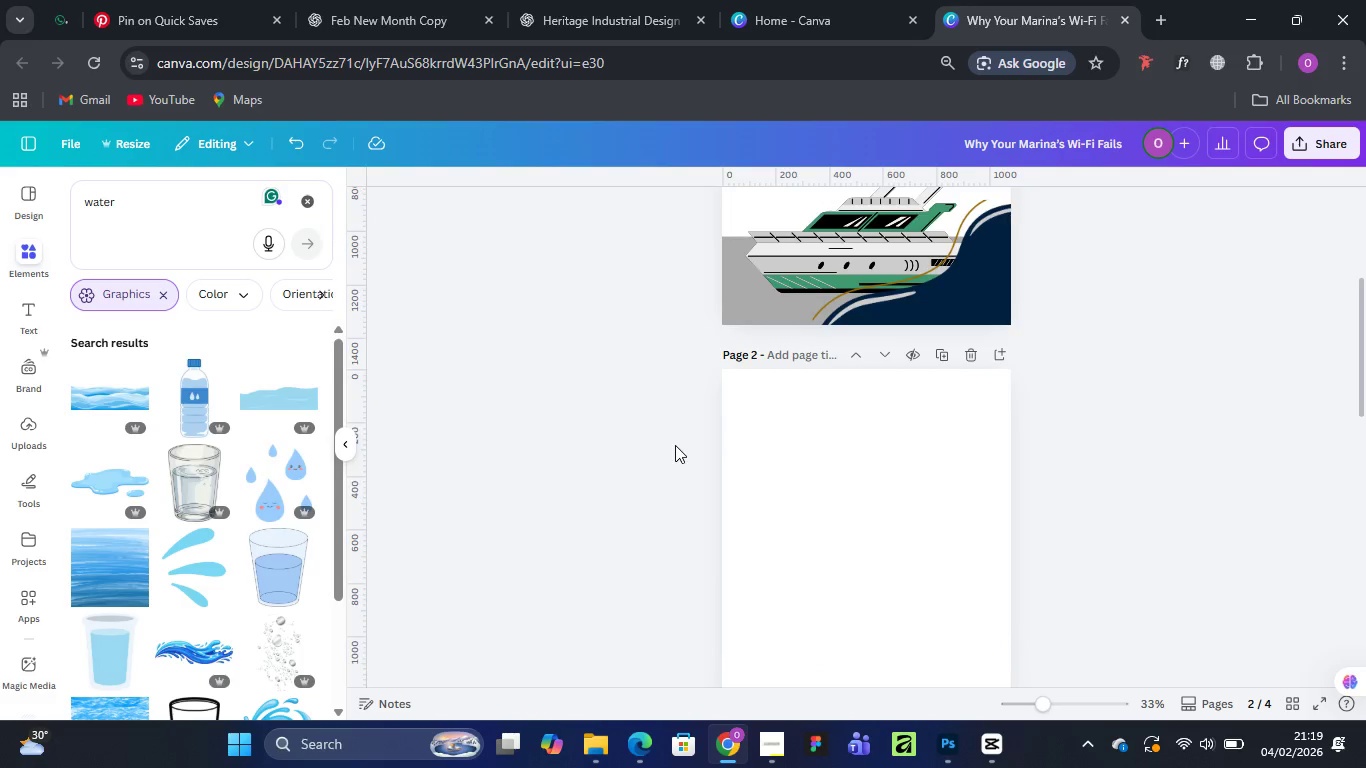 
scroll: coordinate [675, 445], scroll_direction: up, amount: 3.0
 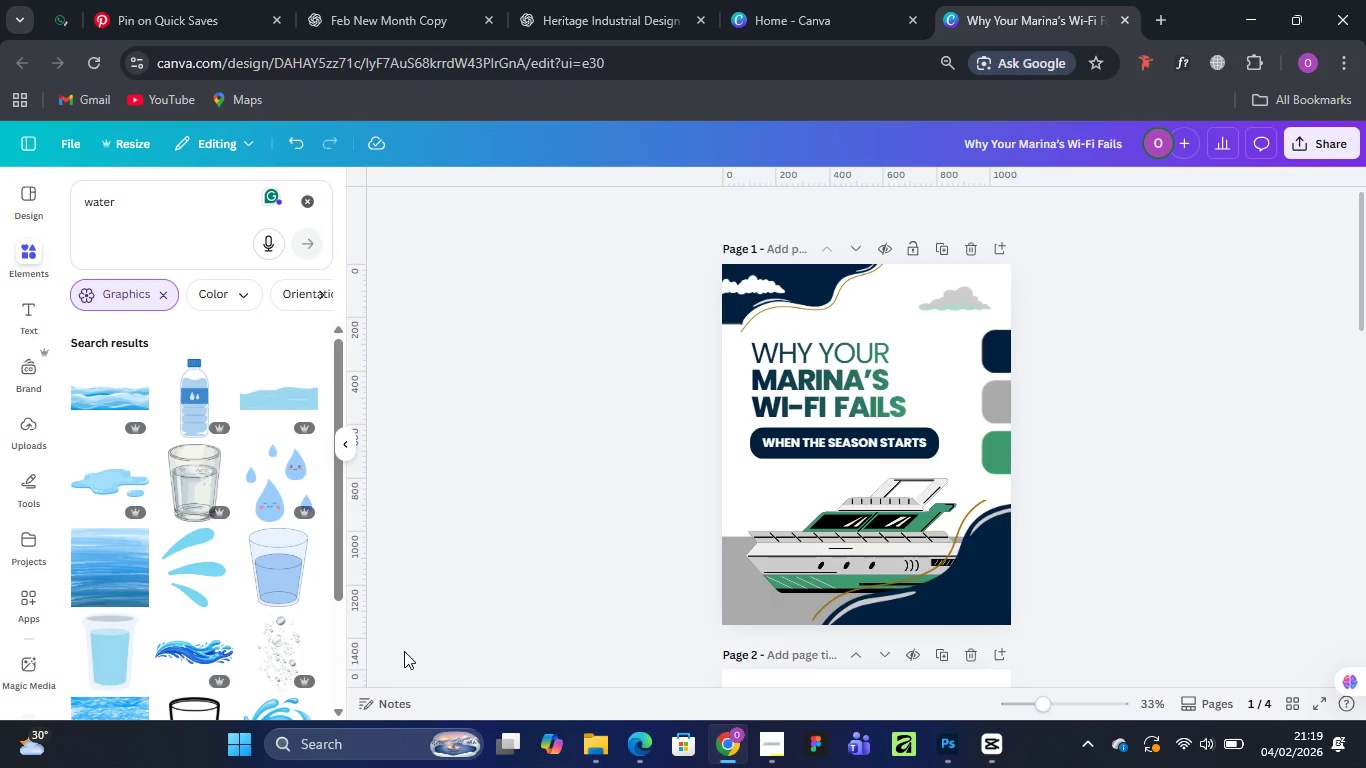 
wait(19.98)
 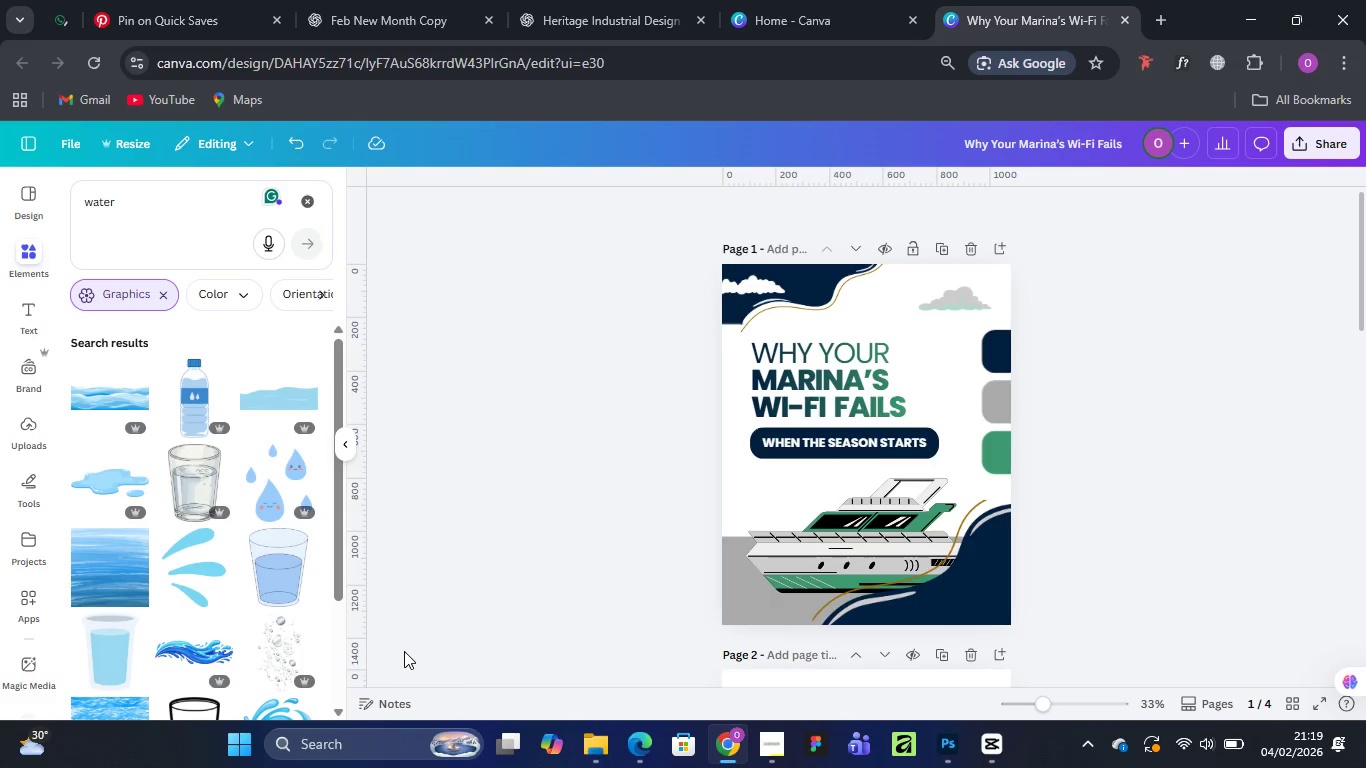 
scroll: coordinate [769, 428], scroll_direction: down, amount: 7.0
 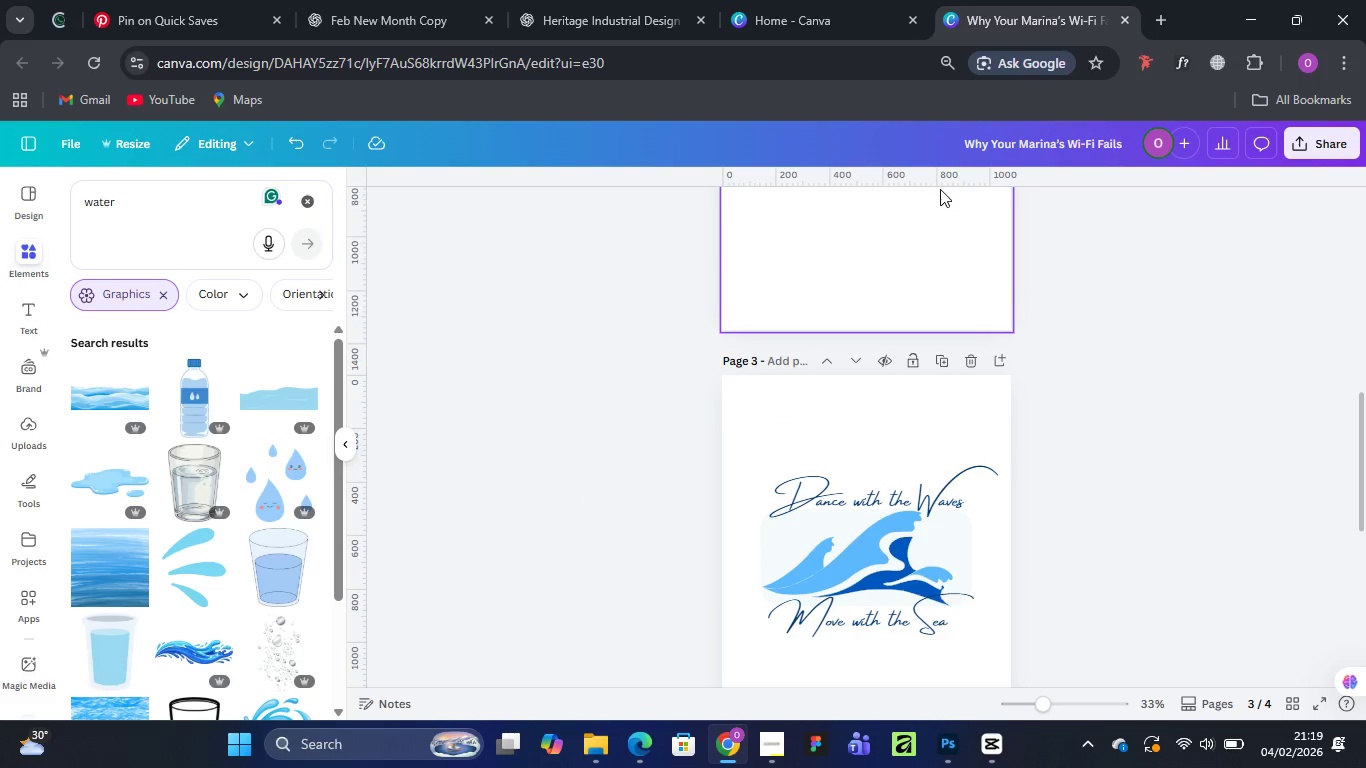 
scroll: coordinate [827, 477], scroll_direction: up, amount: 10.0
 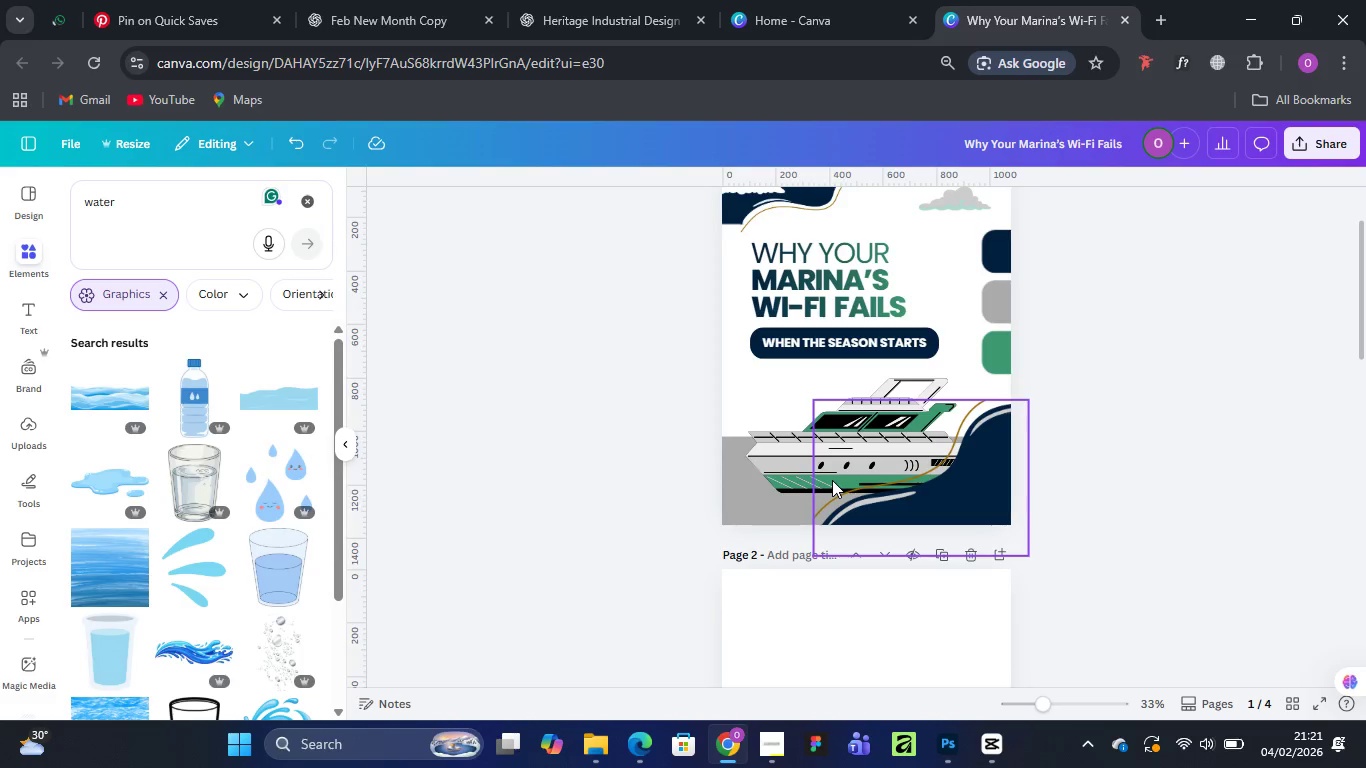 
wait(66.24)
 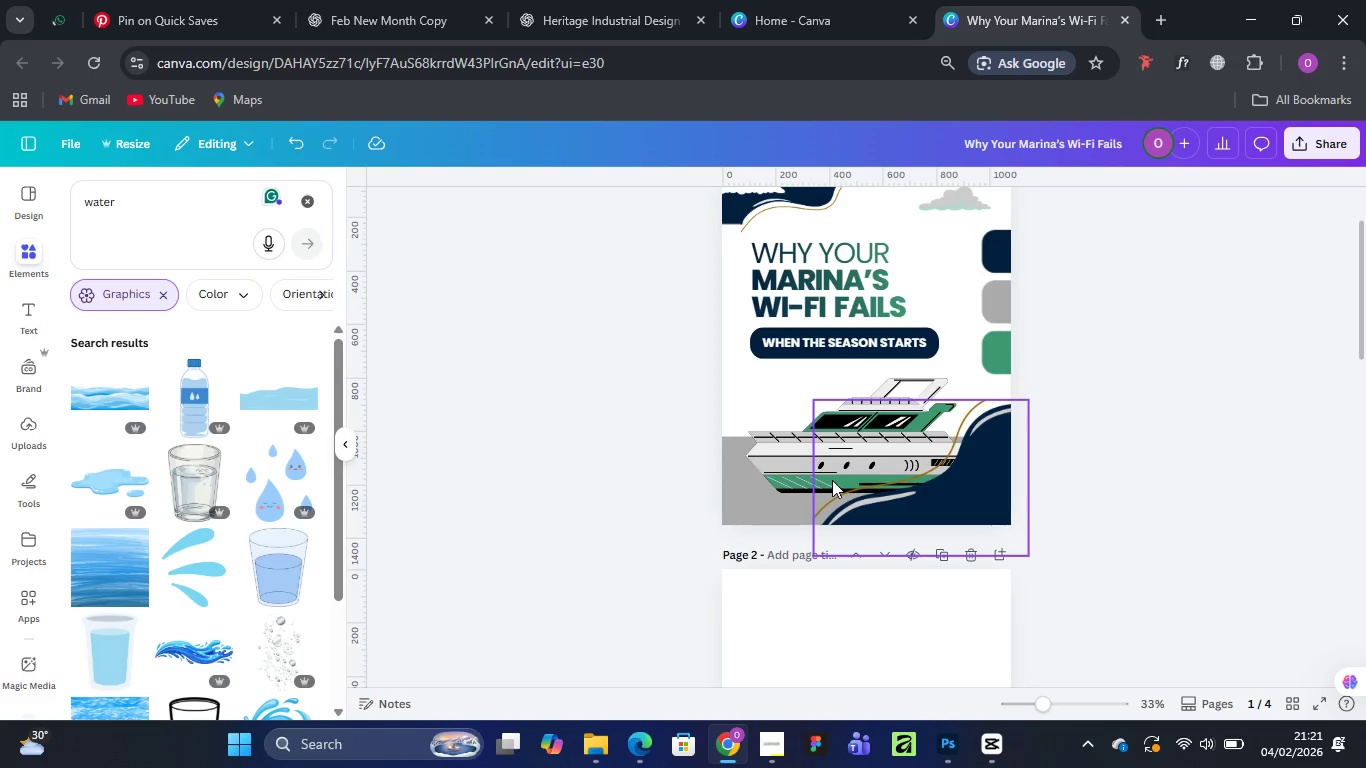 
scroll: coordinate [1365, 767], scroll_direction: down, amount: 7.0
 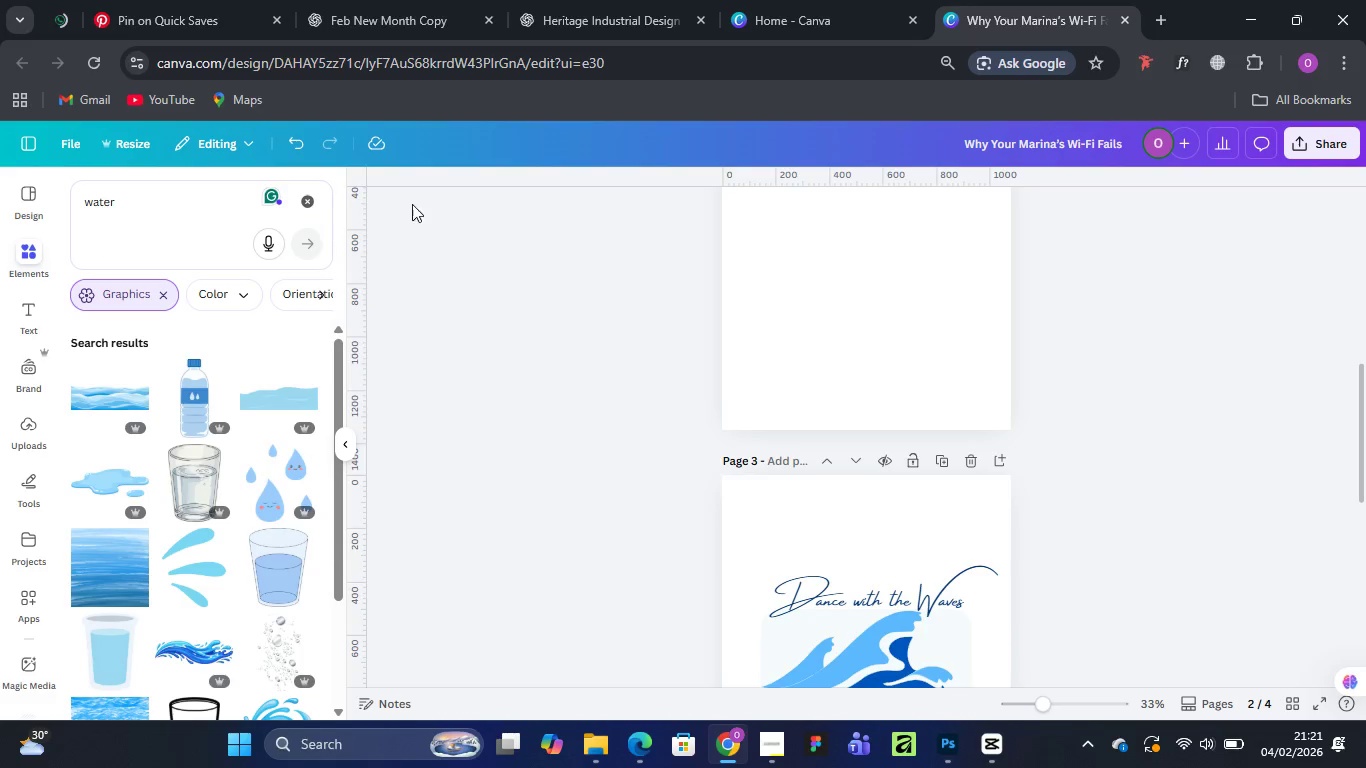 
scroll: coordinate [845, 299], scroll_direction: up, amount: 8.0
 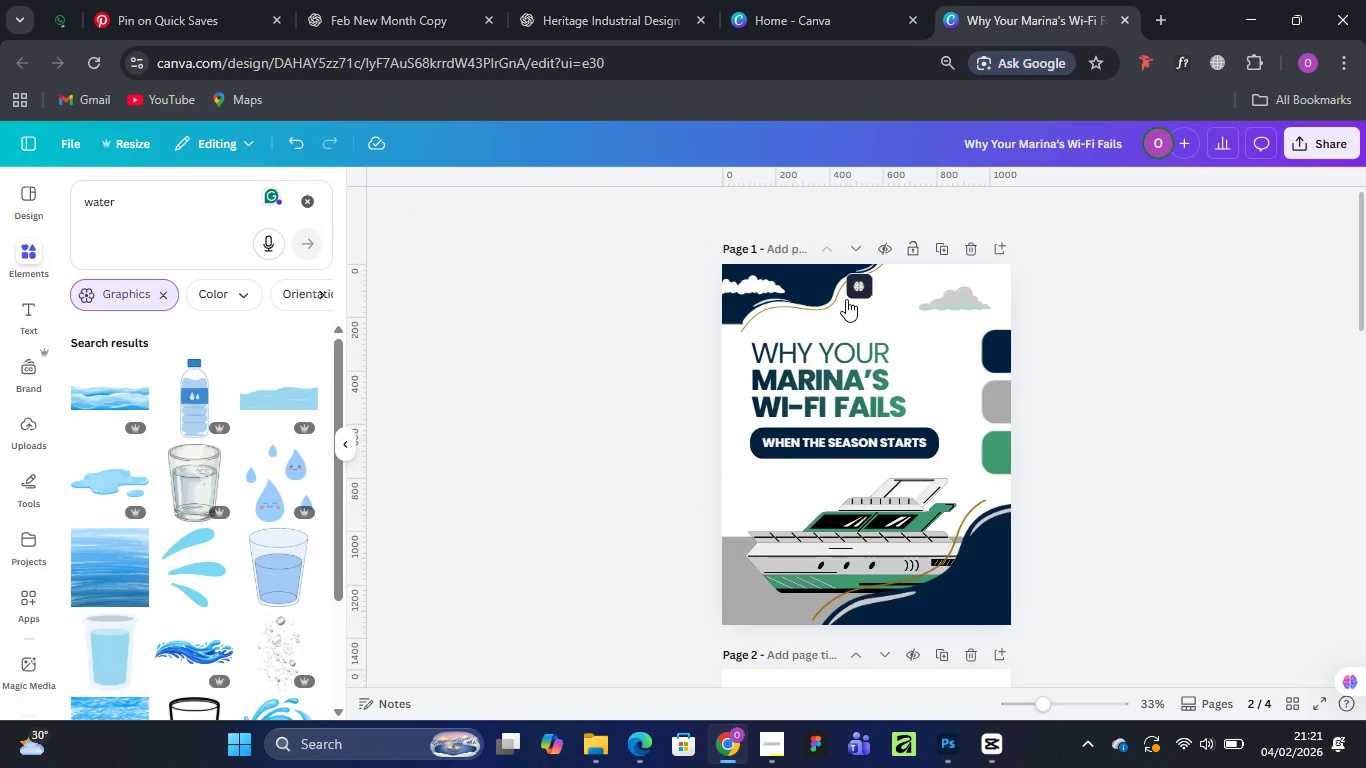 
scroll: coordinate [849, 313], scroll_direction: down, amount: 3.0
 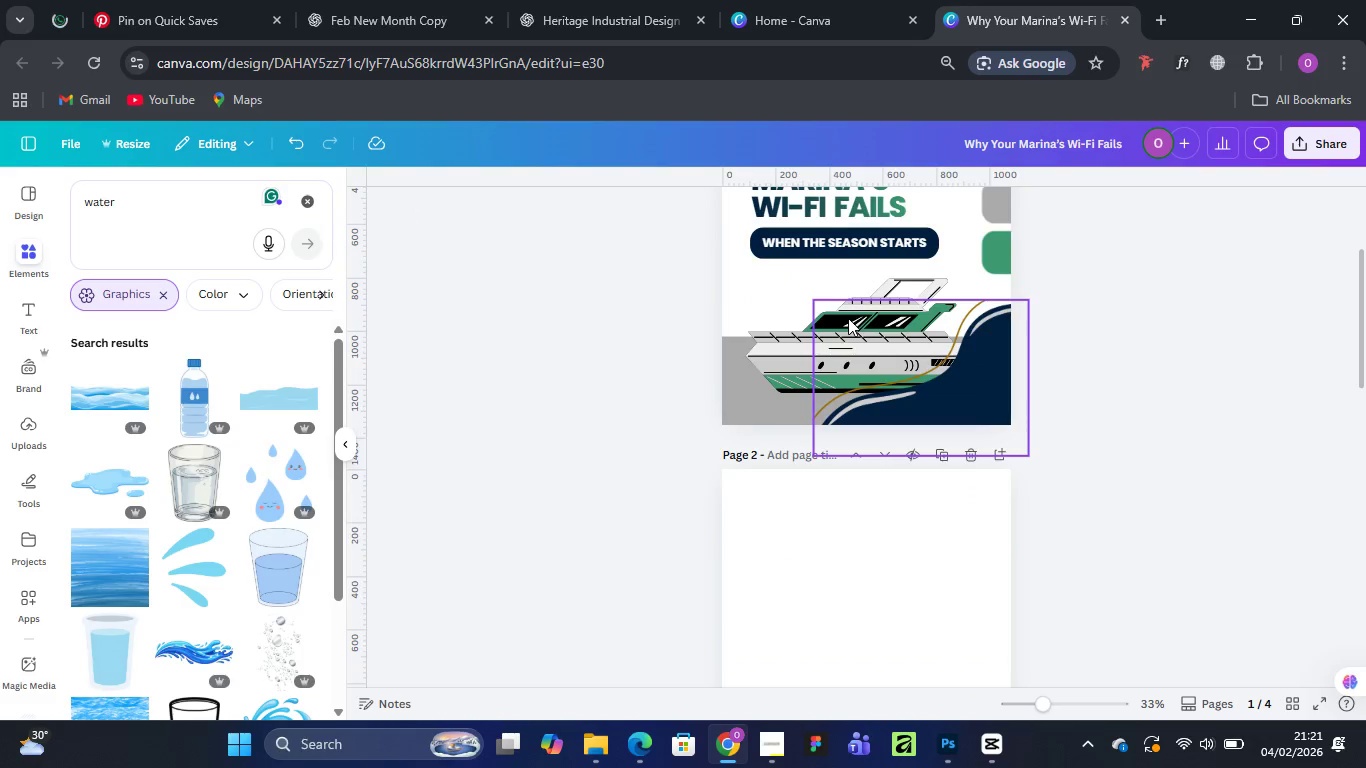 
scroll: coordinate [848, 319], scroll_direction: up, amount: 2.0
 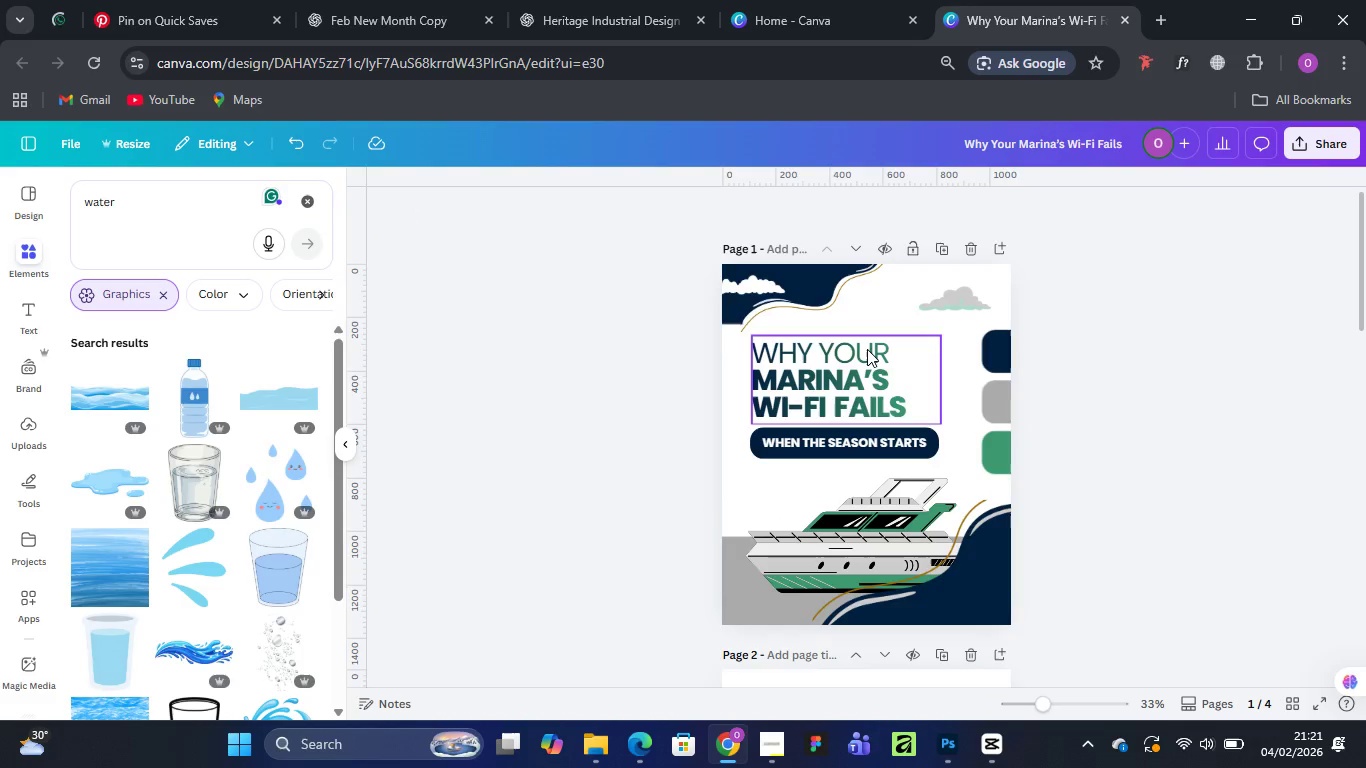 
wait(5.08)
 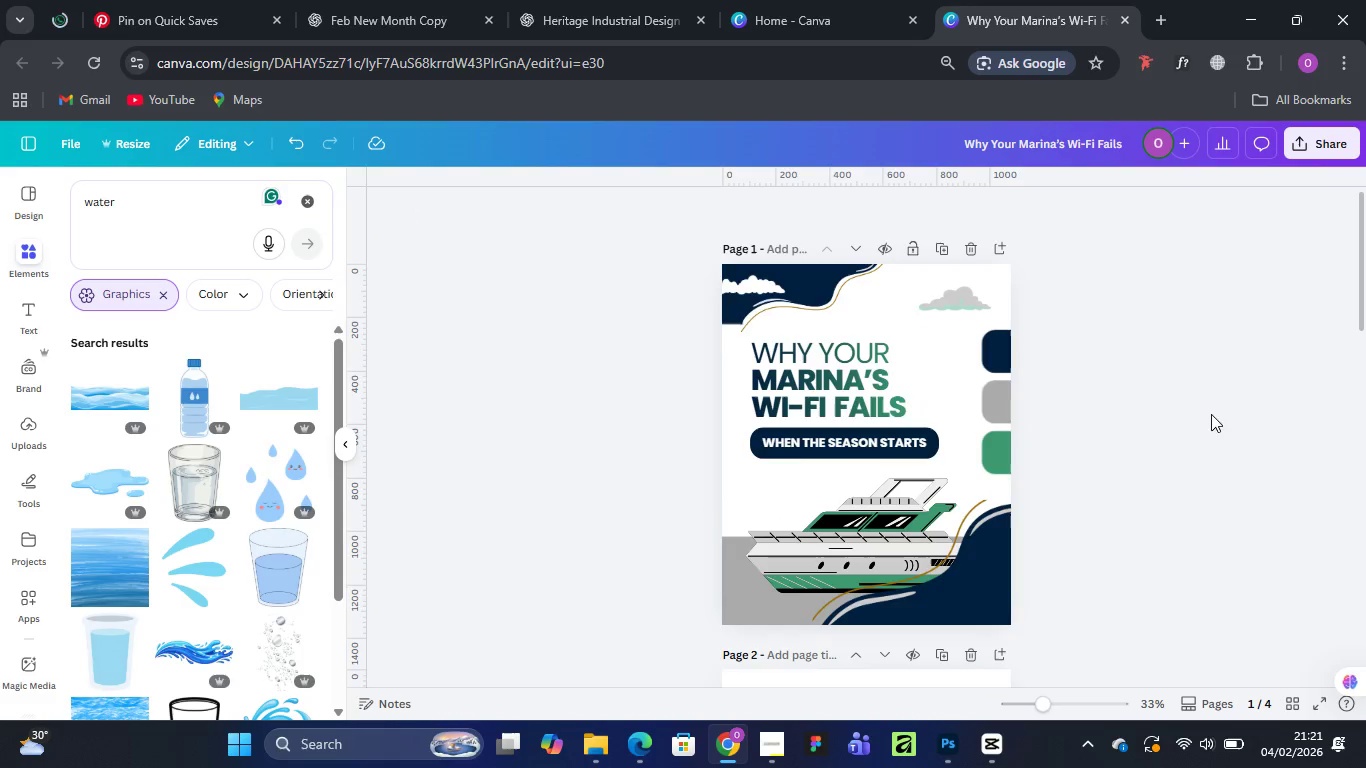 
scroll: coordinate [870, 349], scroll_direction: down, amount: 17.0
 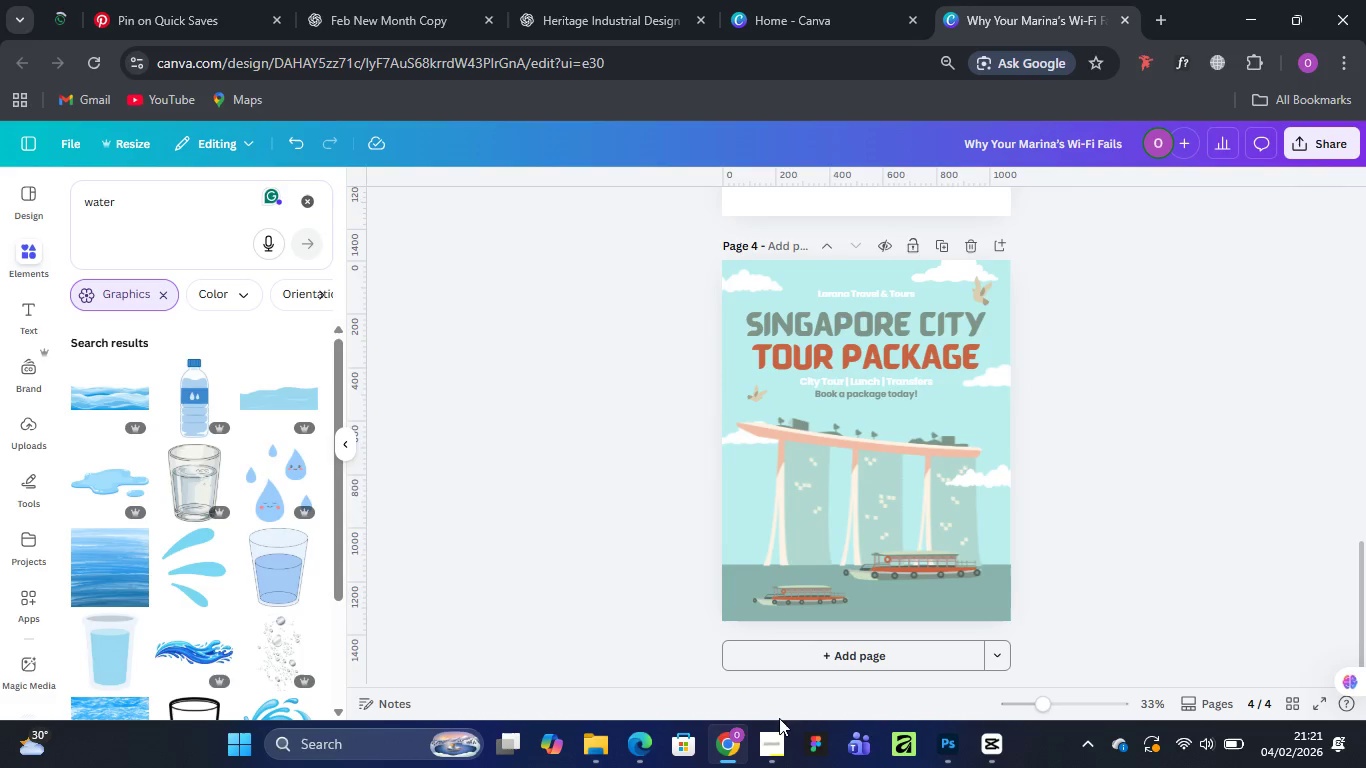 
left_click([776, 745])